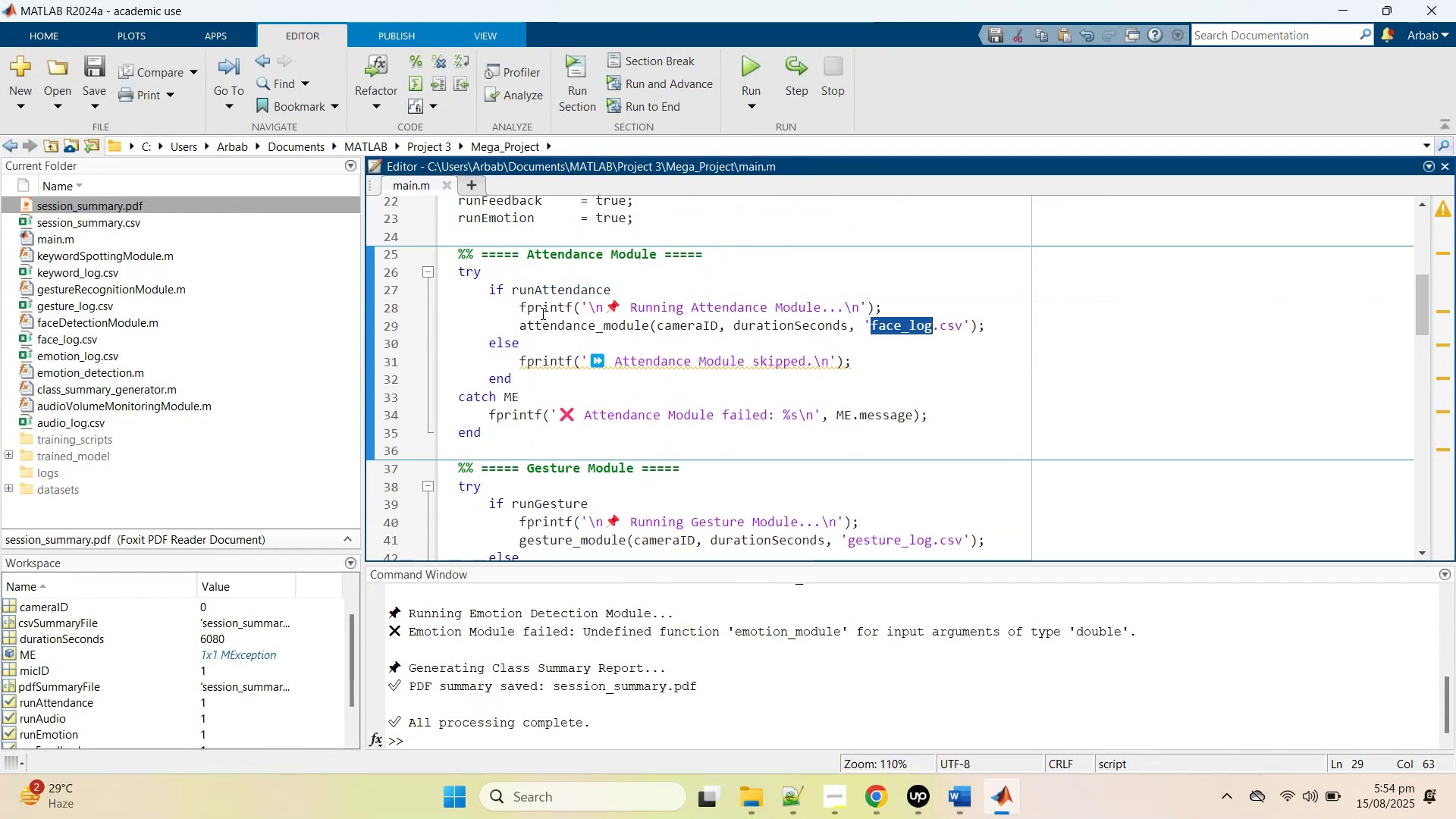 
double_click([540, 306])
 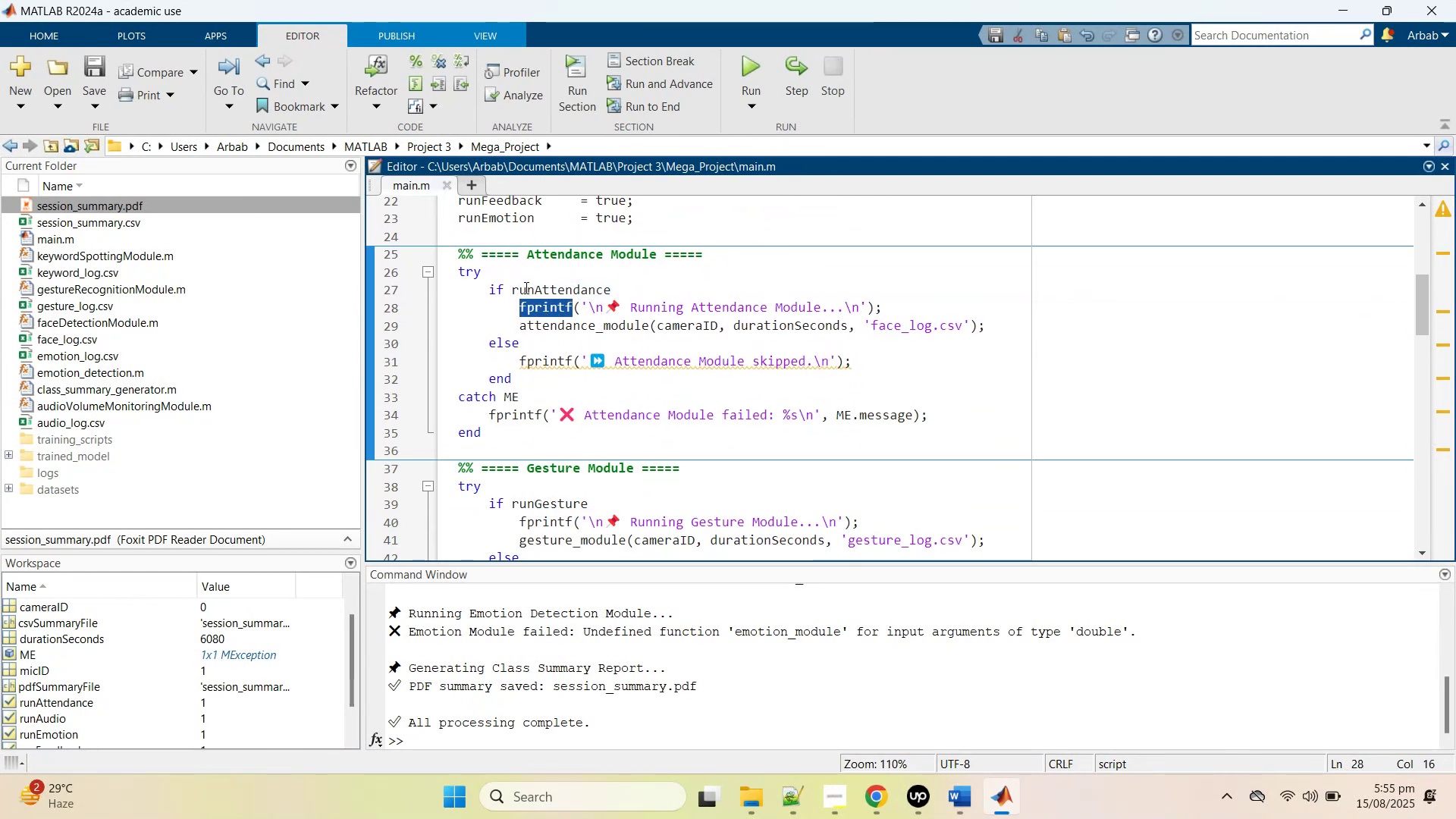 
double_click([525, 287])
 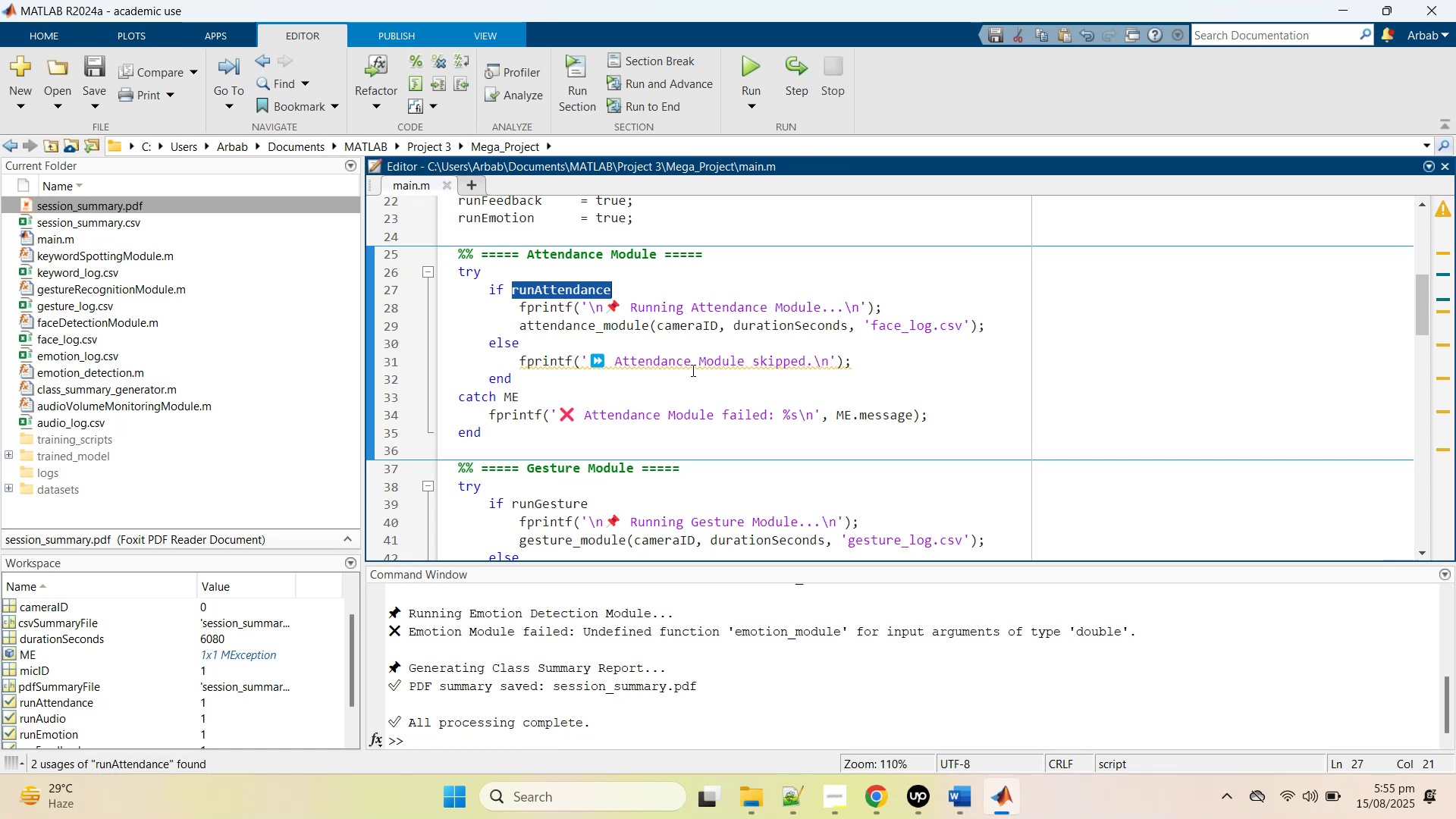 
double_click([692, 370])
 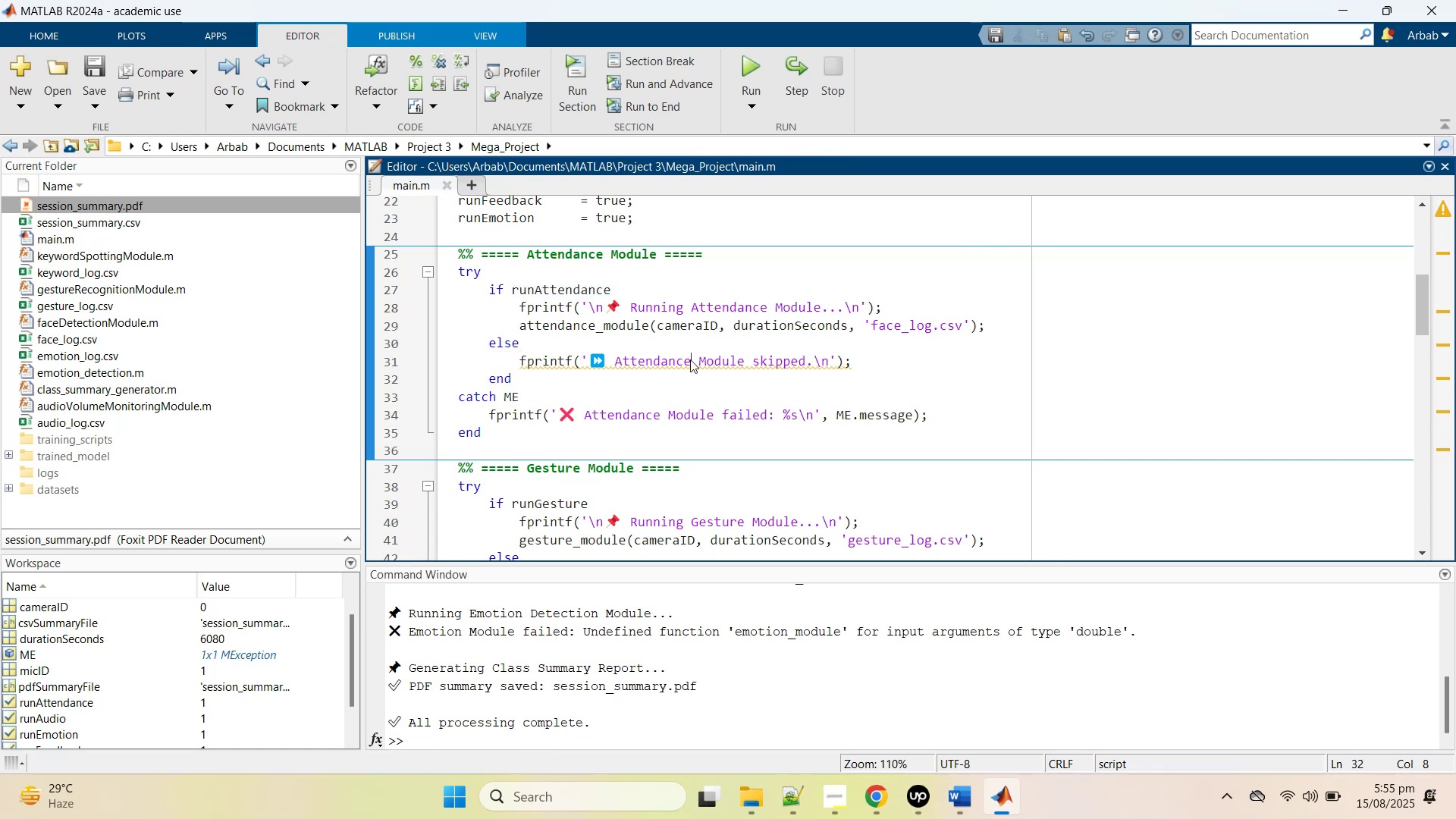 
double_click([690, 359])
 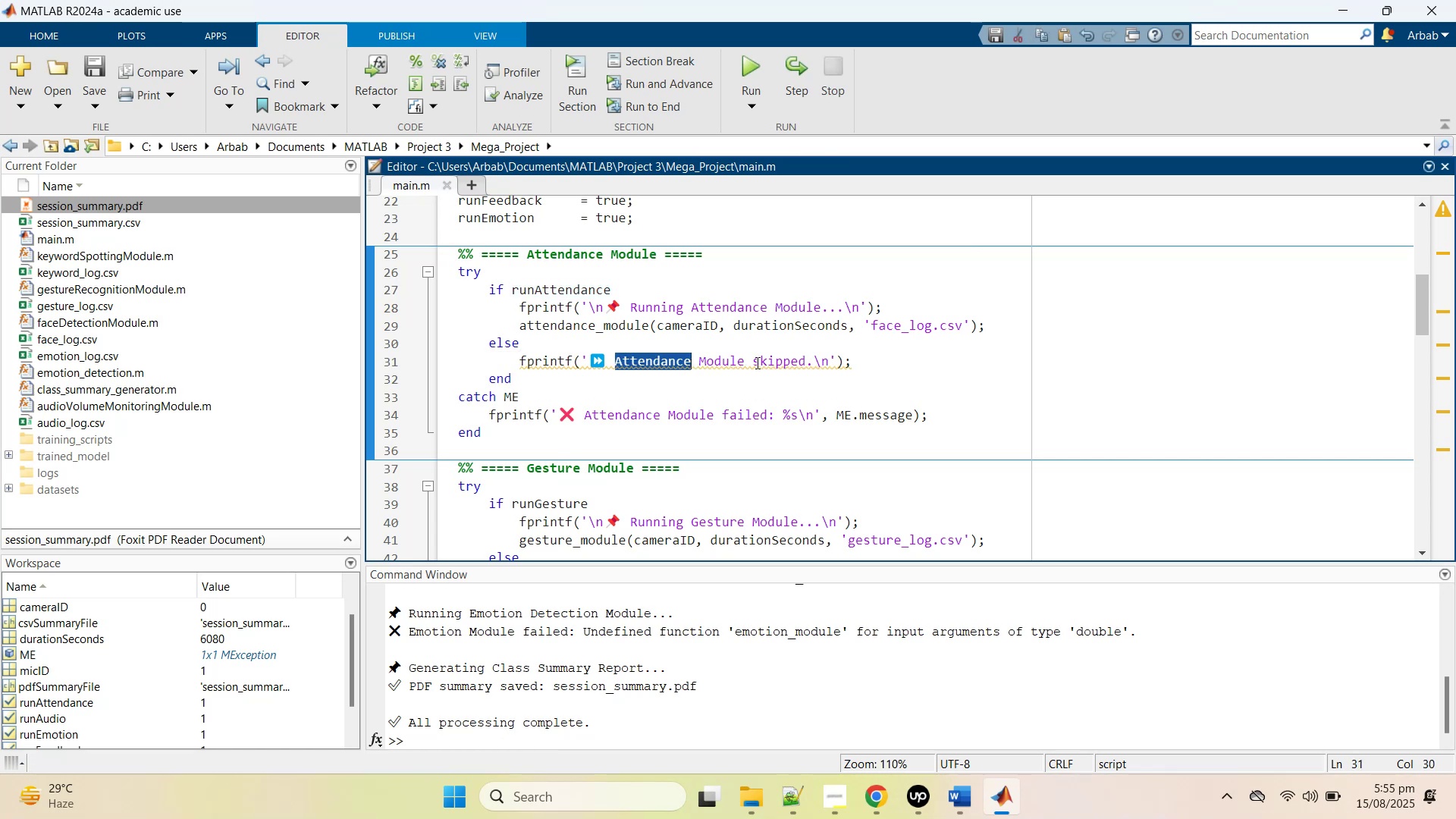 
left_click([810, 368])
 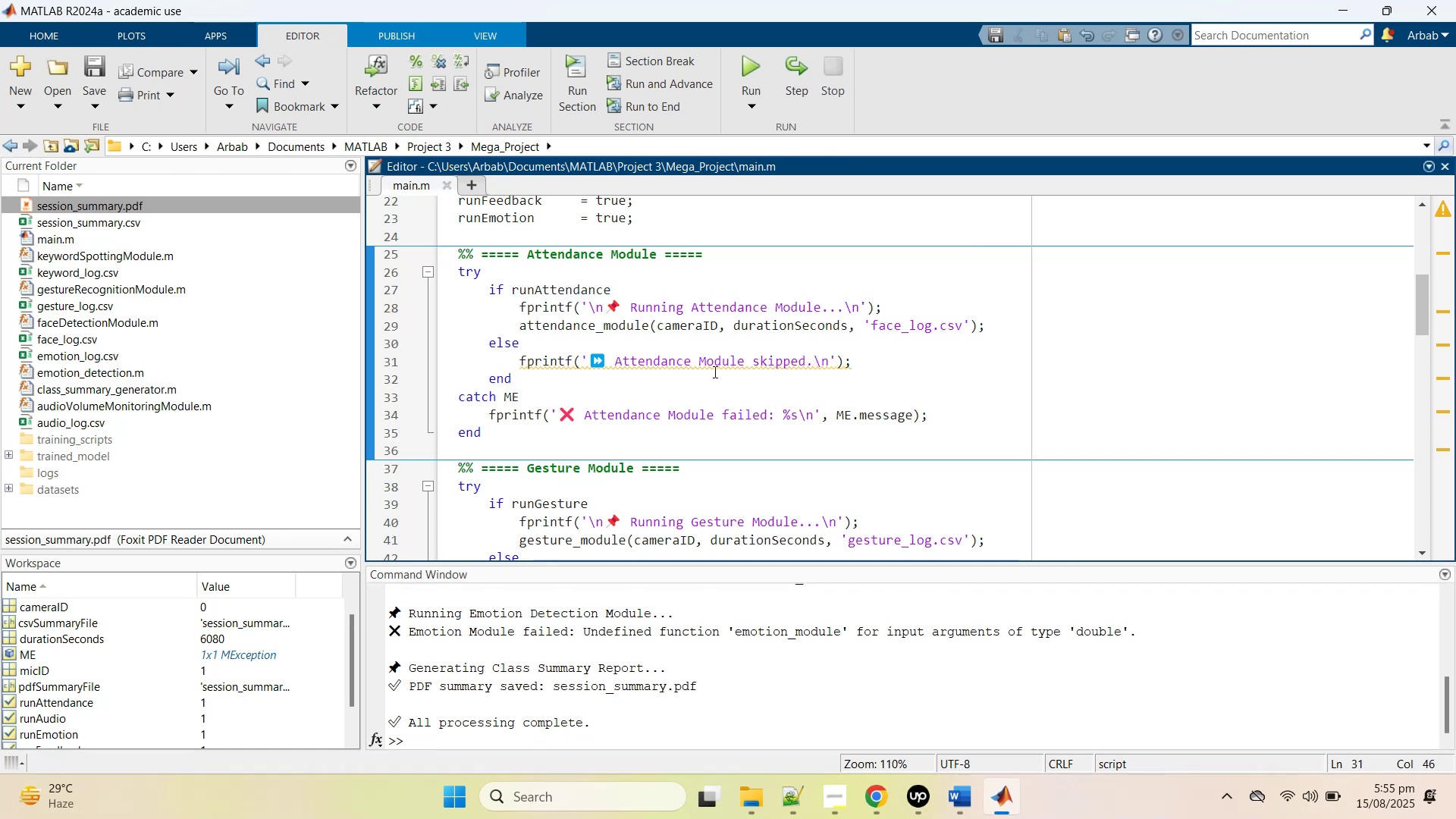 
scroll: coordinate [711, 372], scroll_direction: down, amount: 2.0
 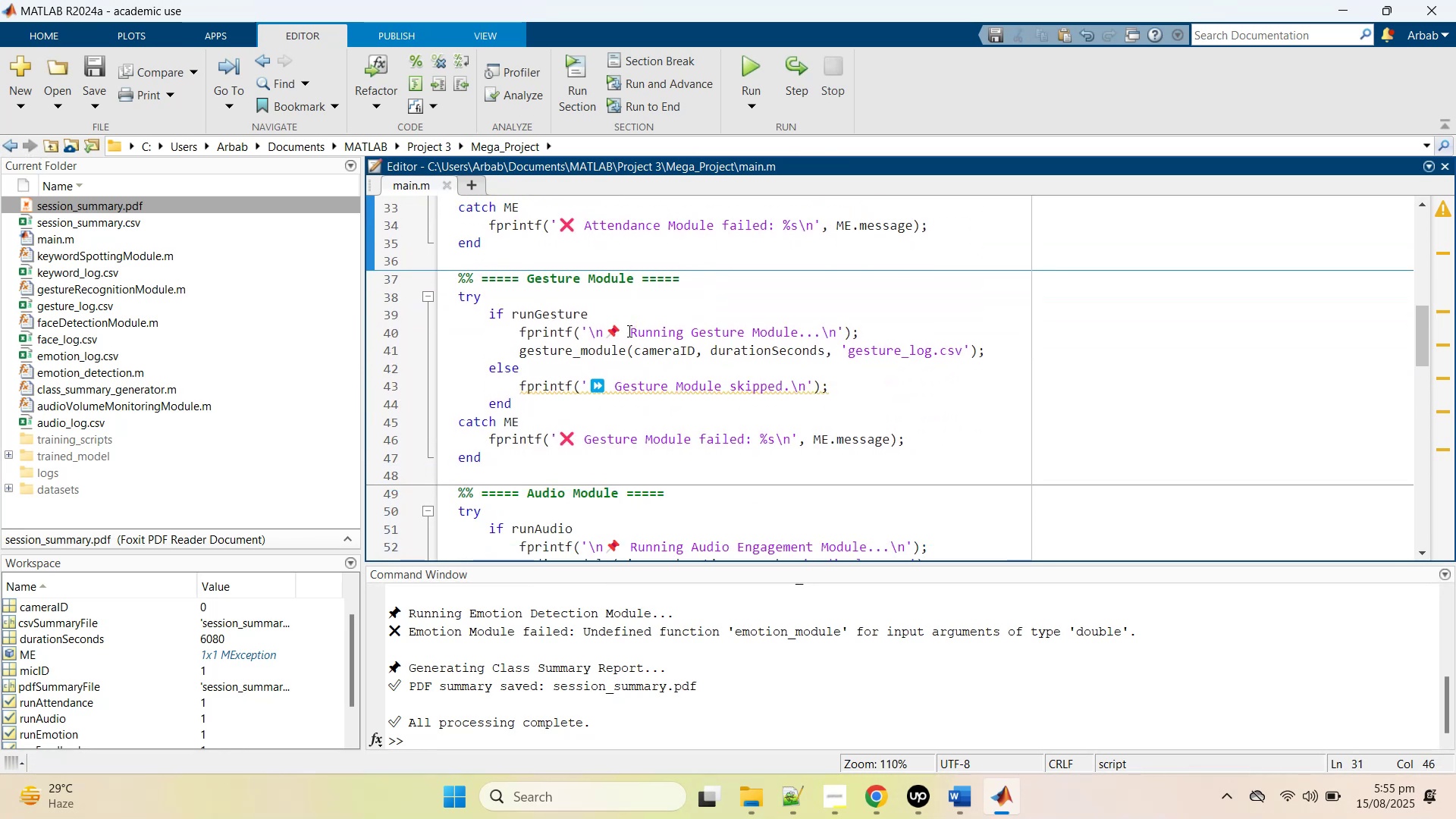 
double_click([670, 350])
 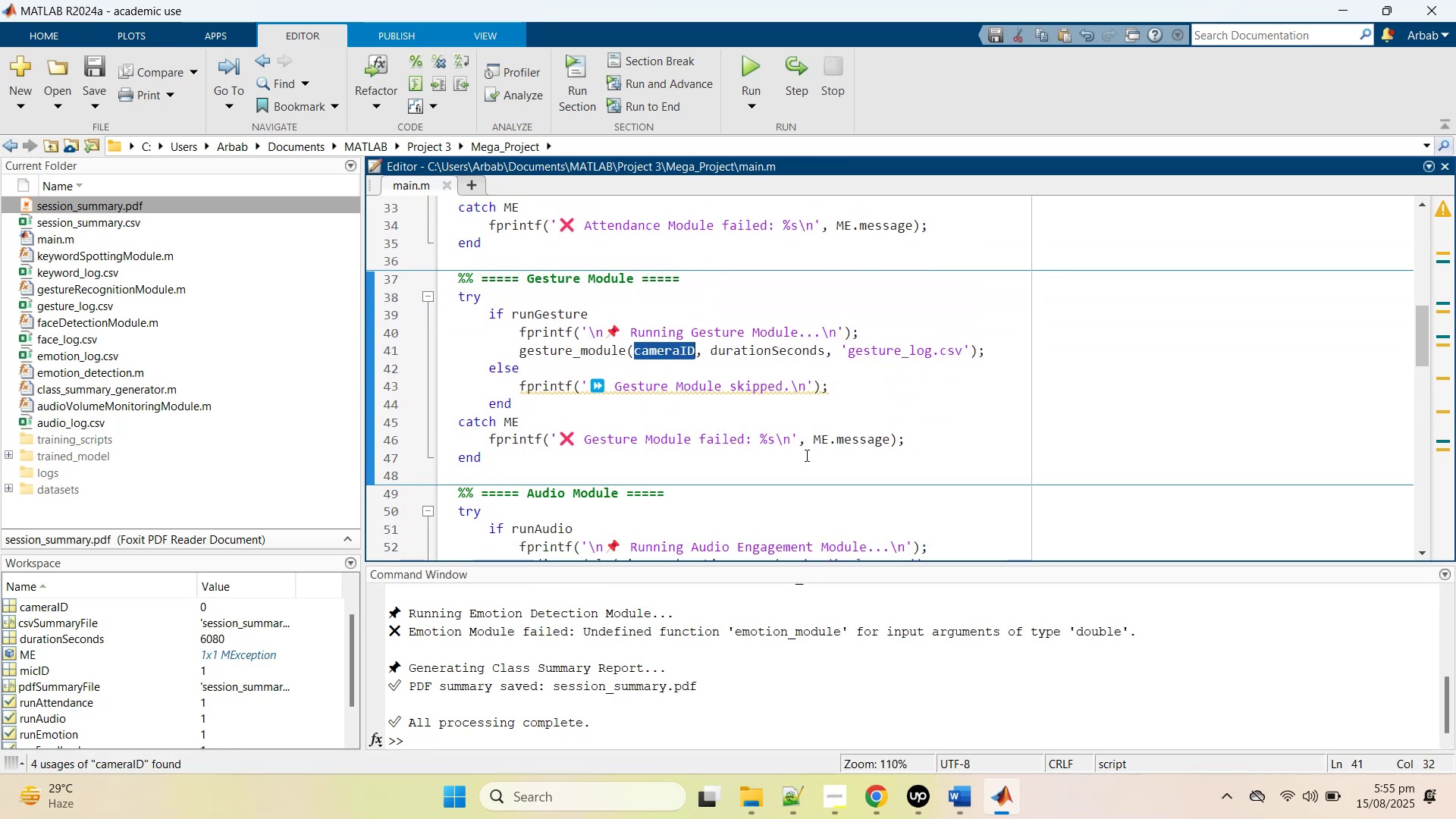 
scroll: coordinate [808, 459], scroll_direction: down, amount: 3.0
 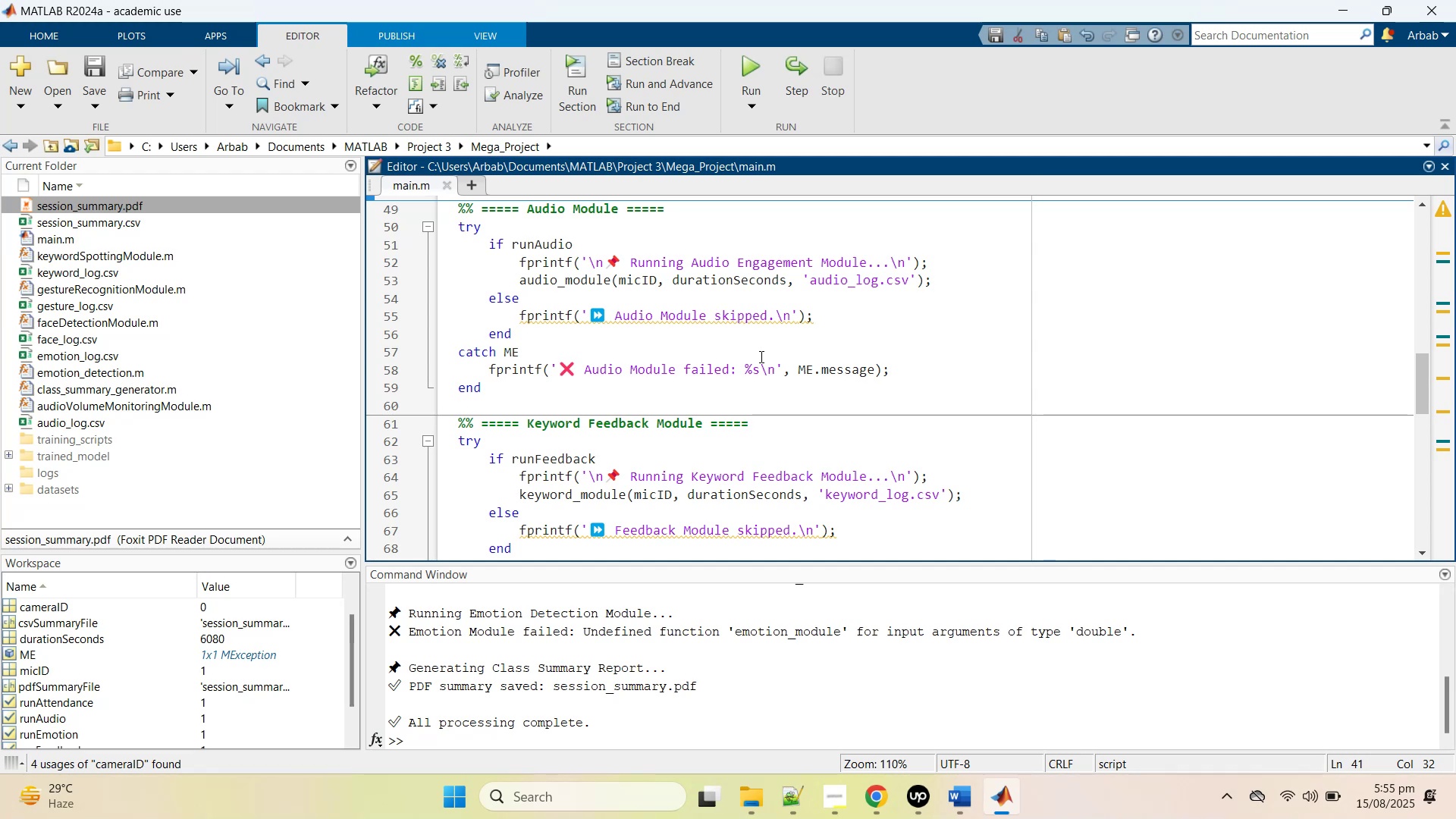 
wait(19.05)
 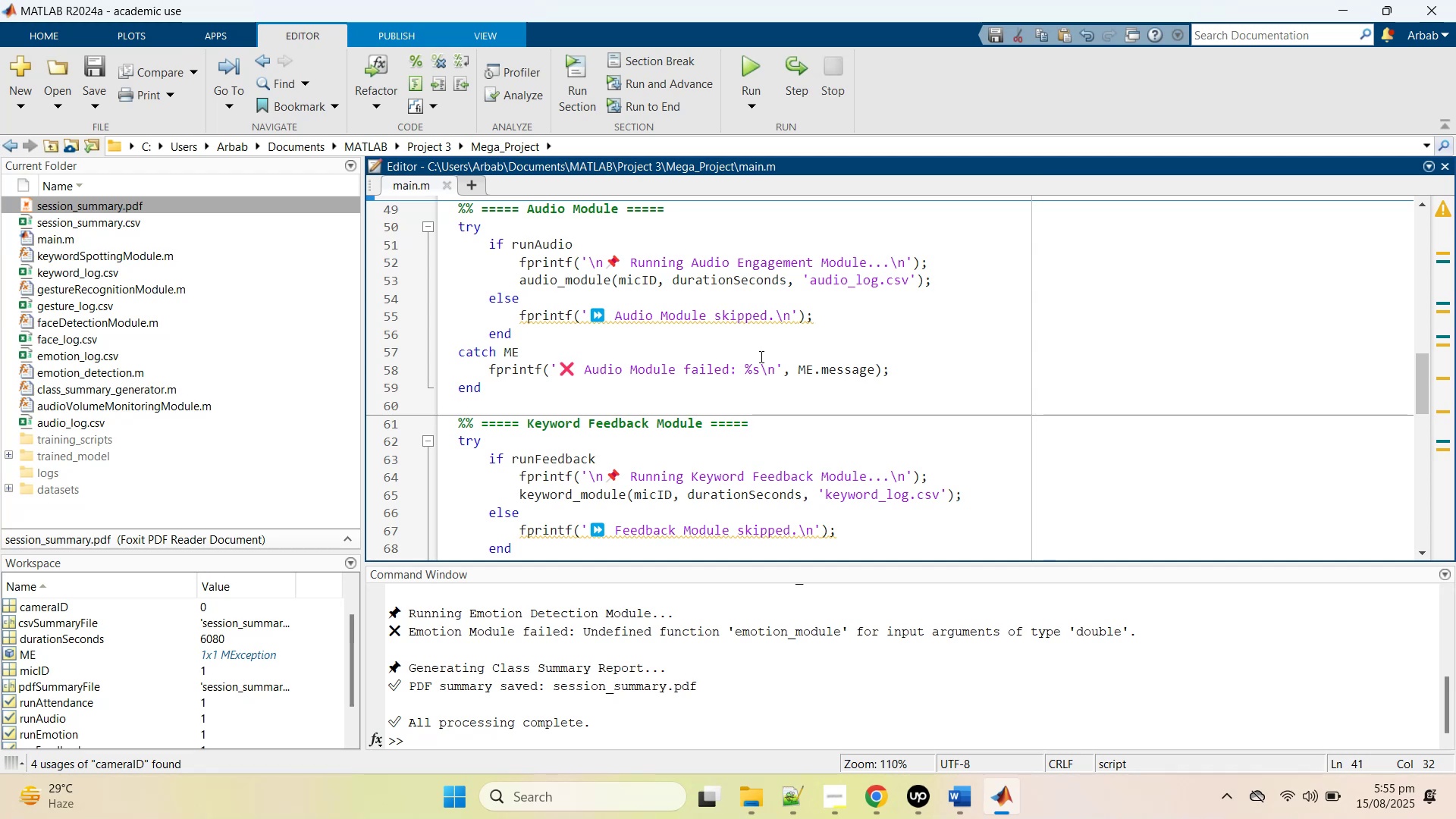 
left_click([717, 303])
 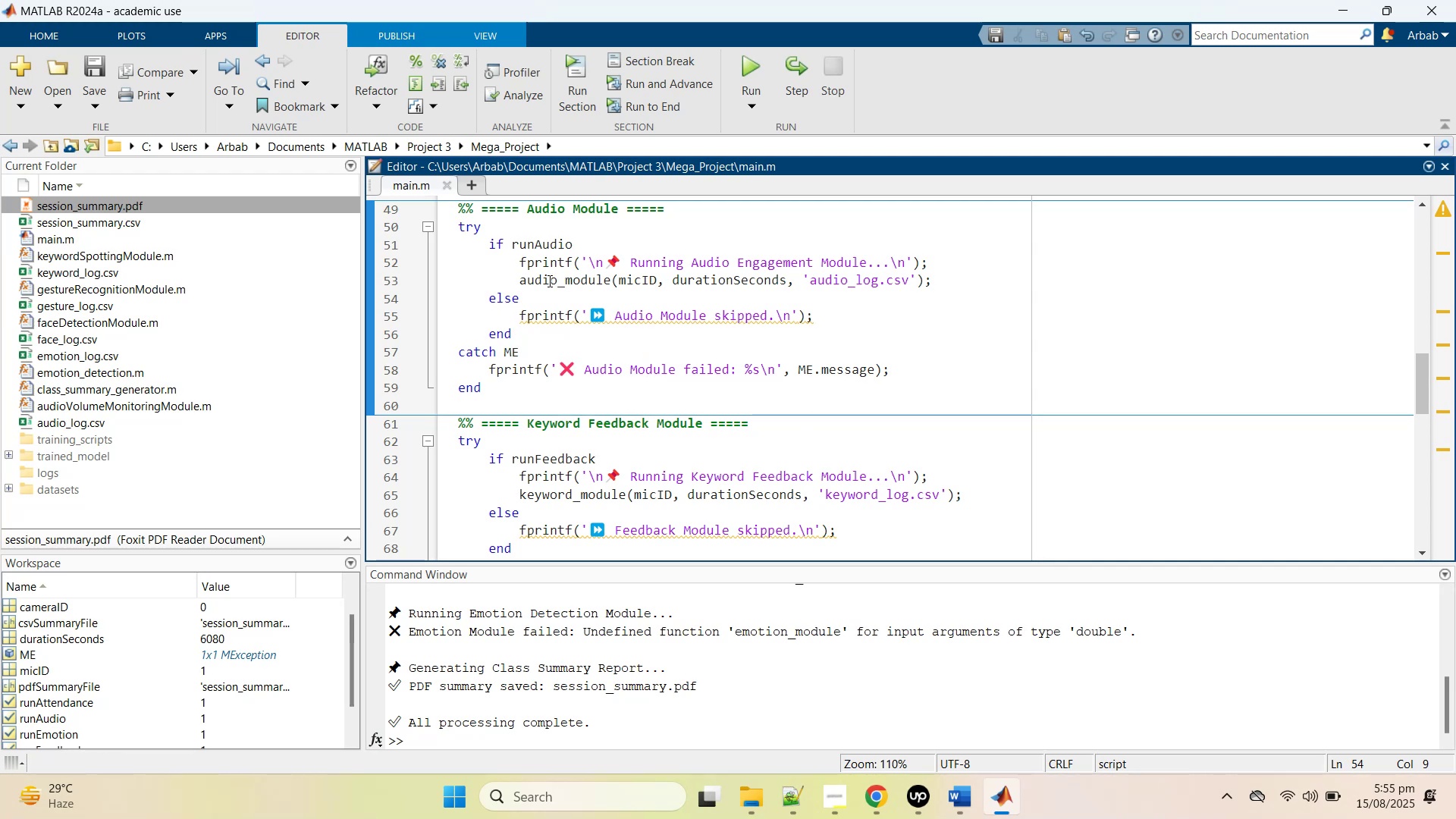 
mouse_move([406, 284])
 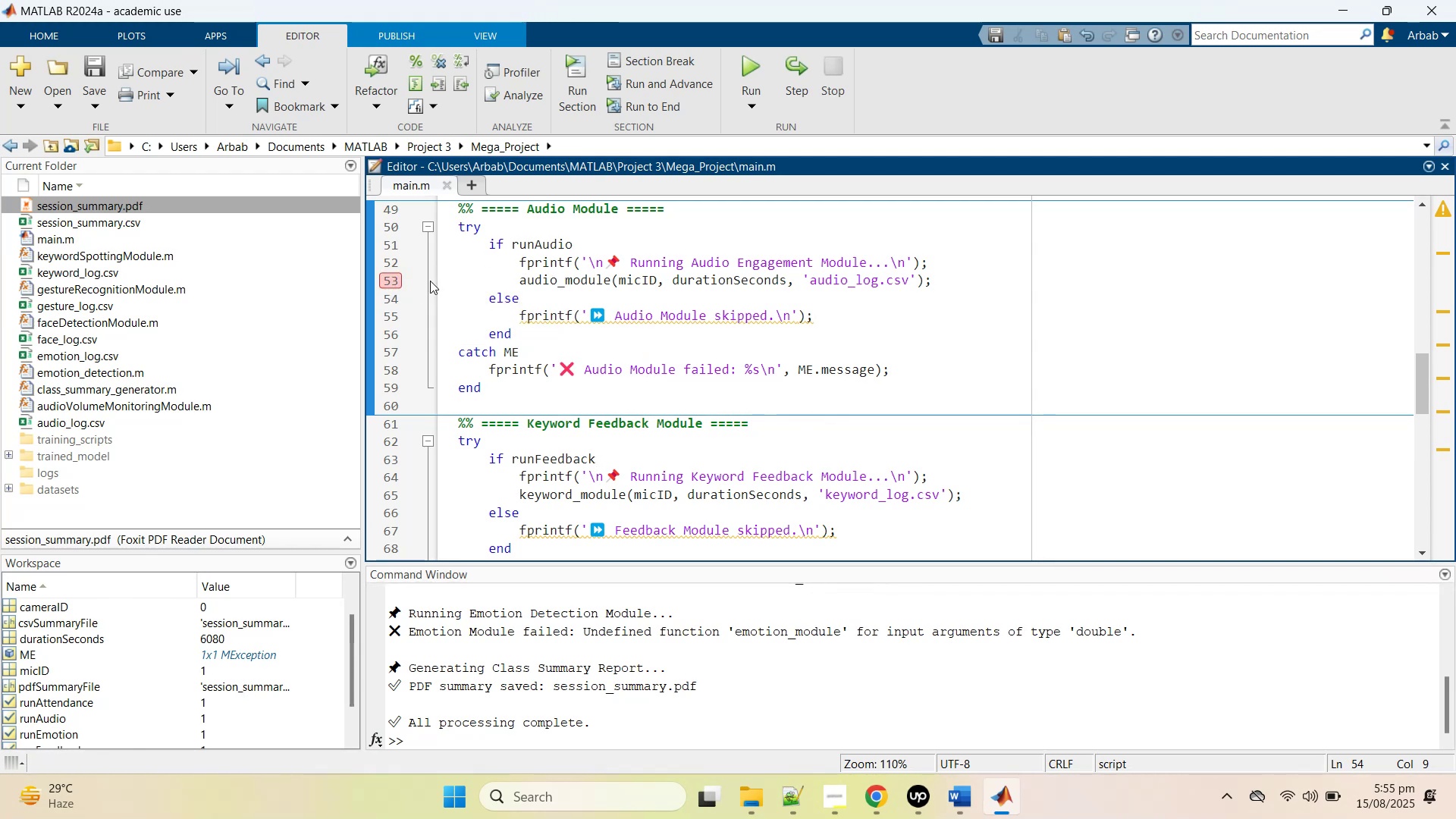 
mouse_move([477, 256])
 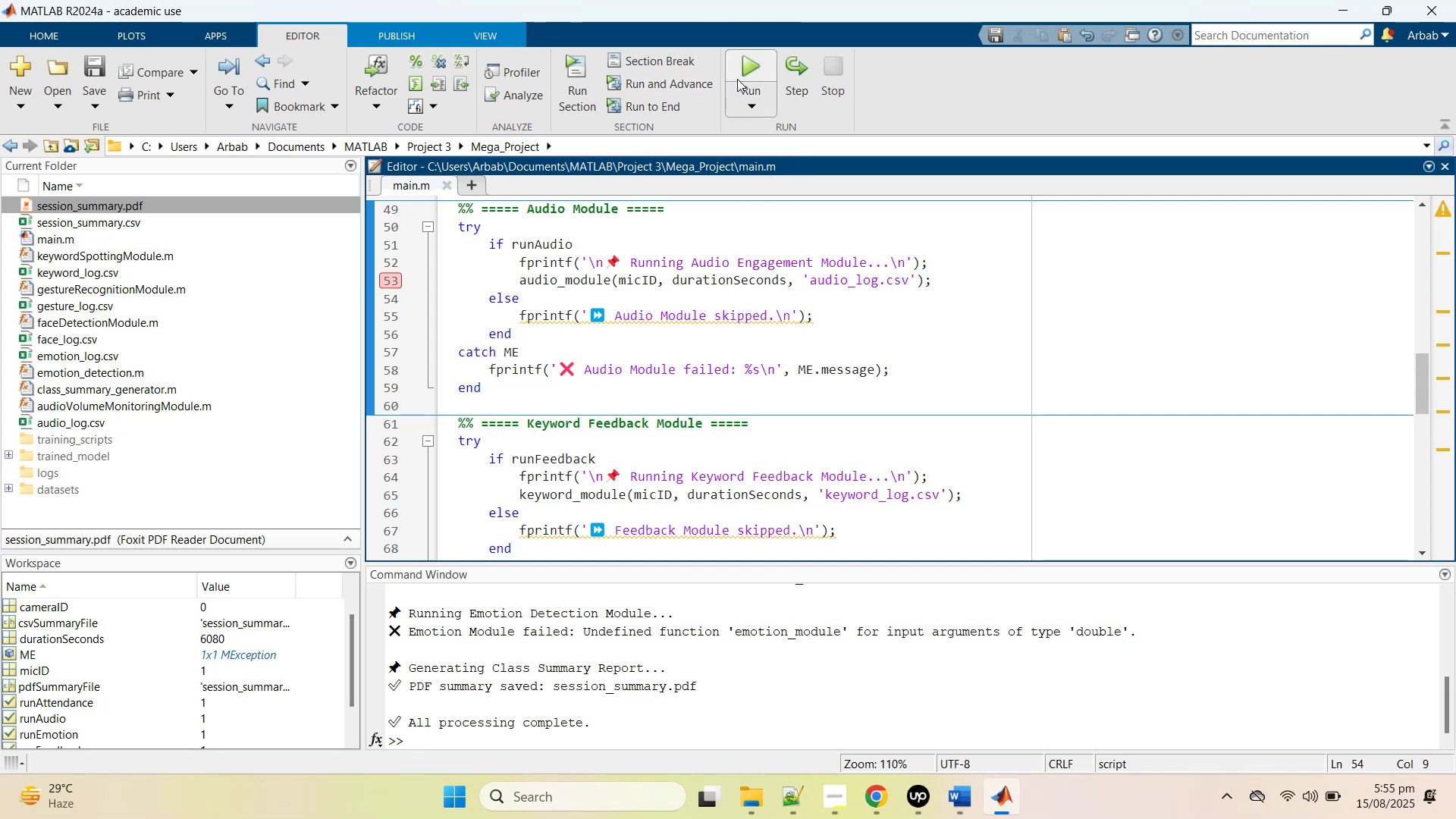 
left_click([680, 252])
 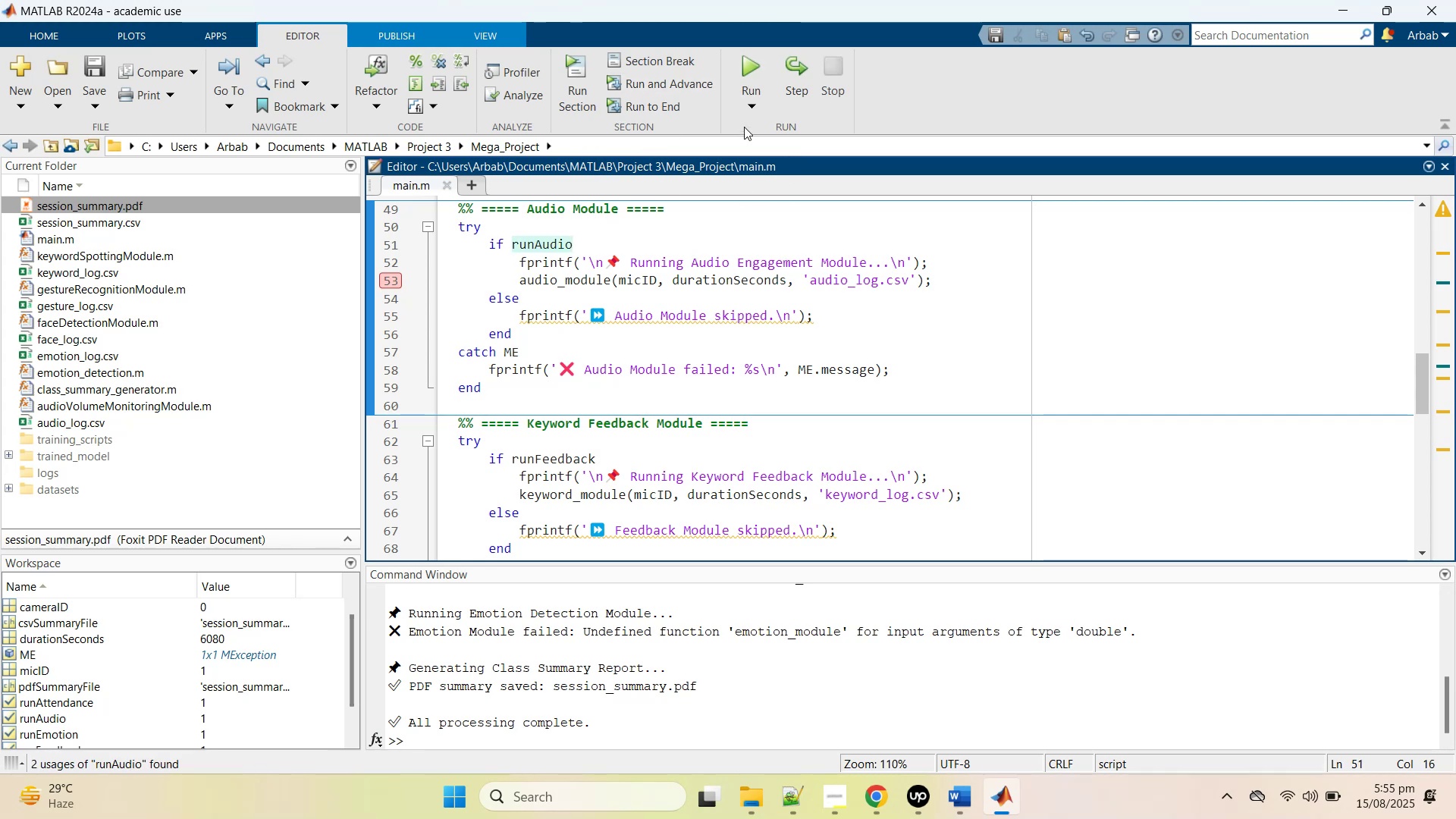 
scroll: coordinate [620, 267], scroll_direction: up, amount: 8.0
 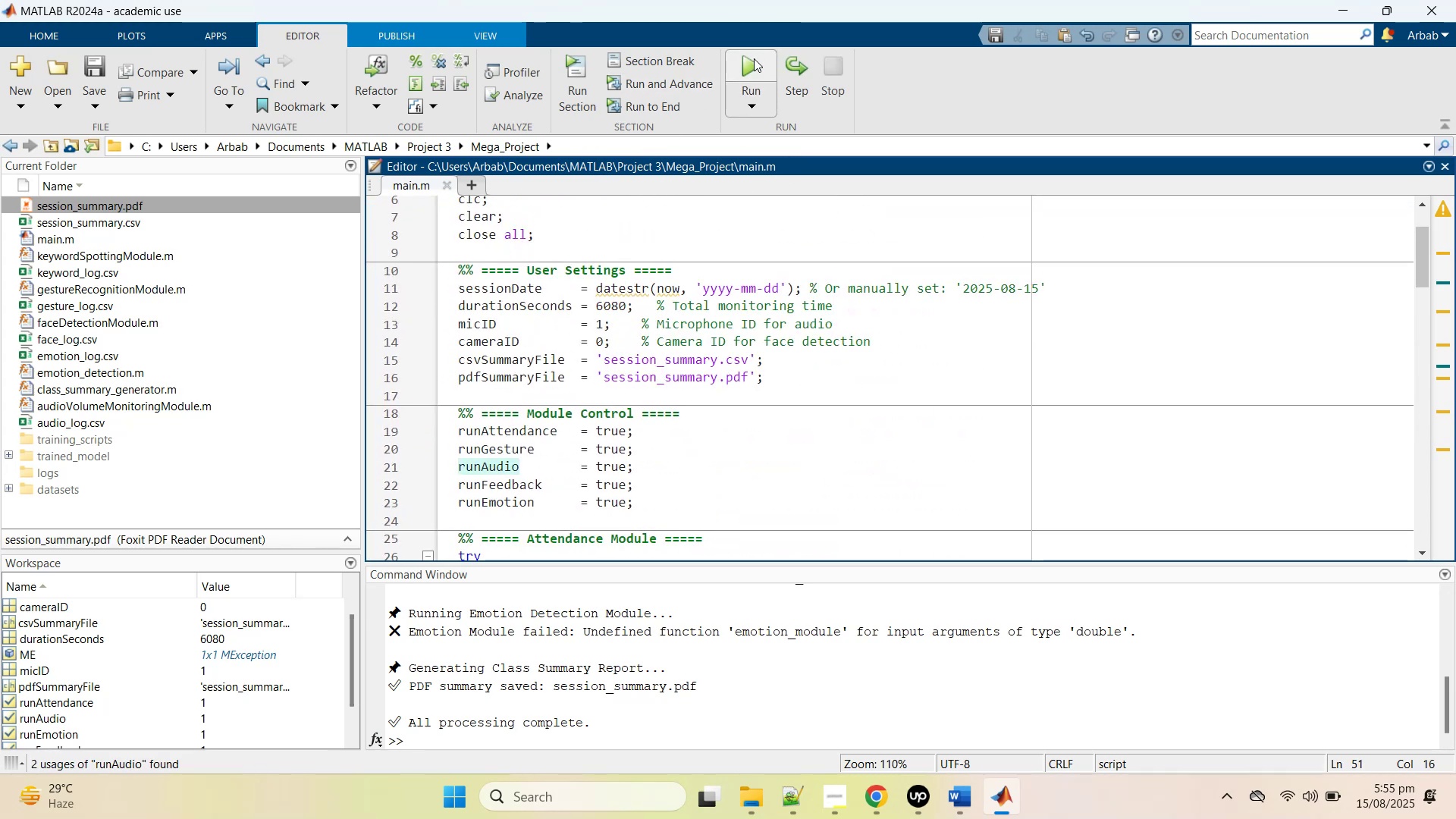 
scroll: coordinate [631, 306], scroll_direction: down, amount: 3.0
 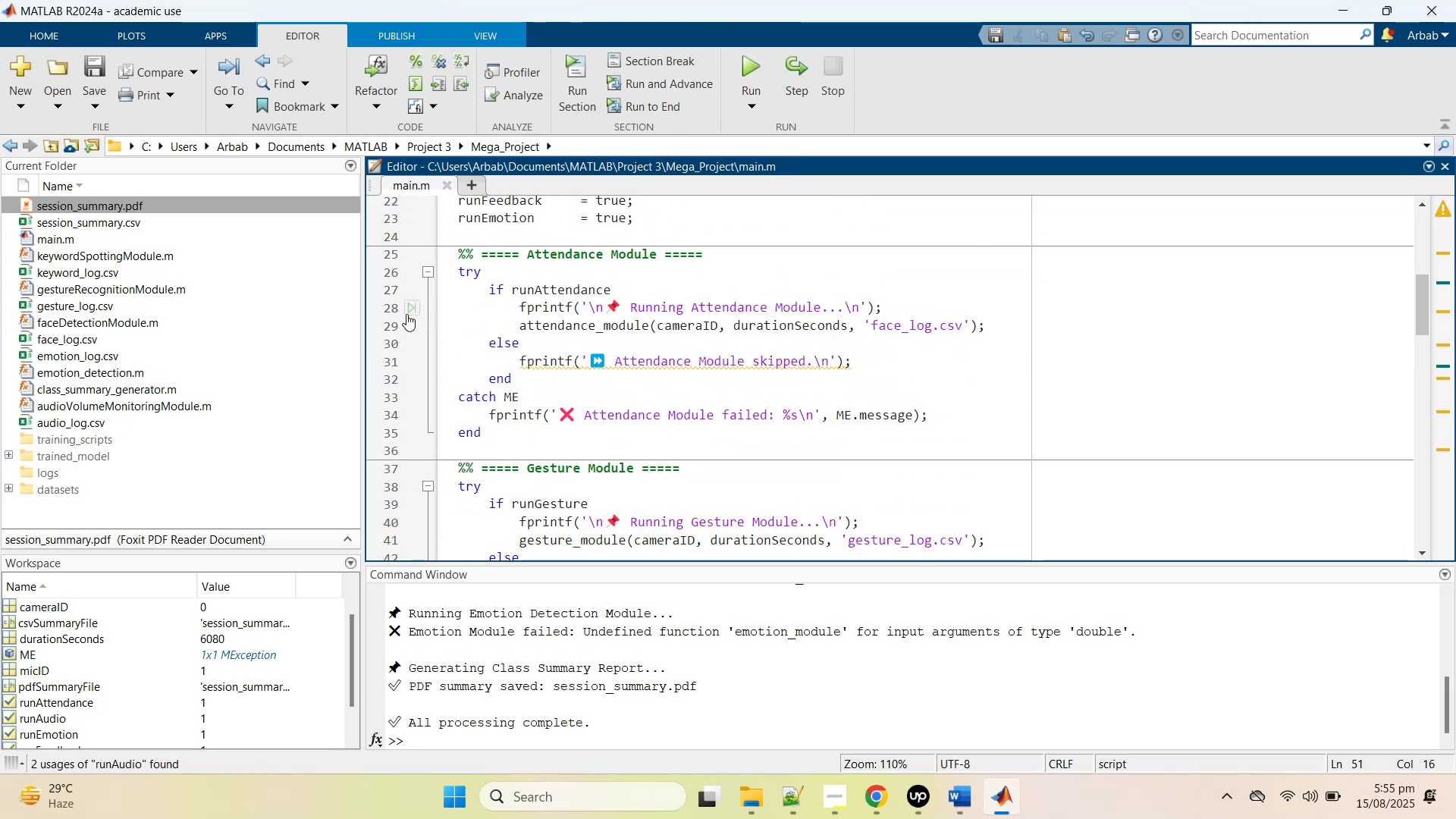 
mouse_move([410, 308])
 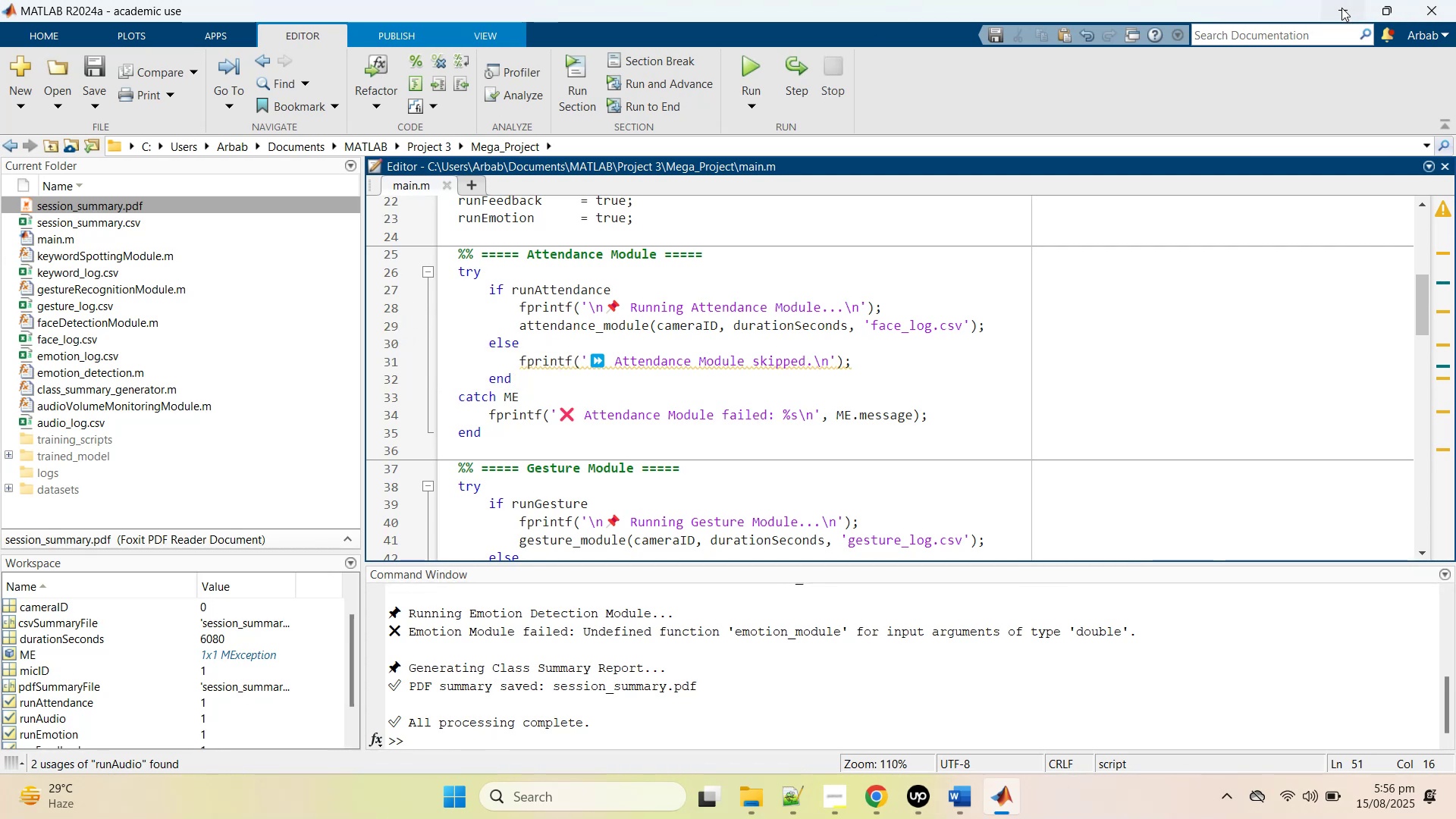 